 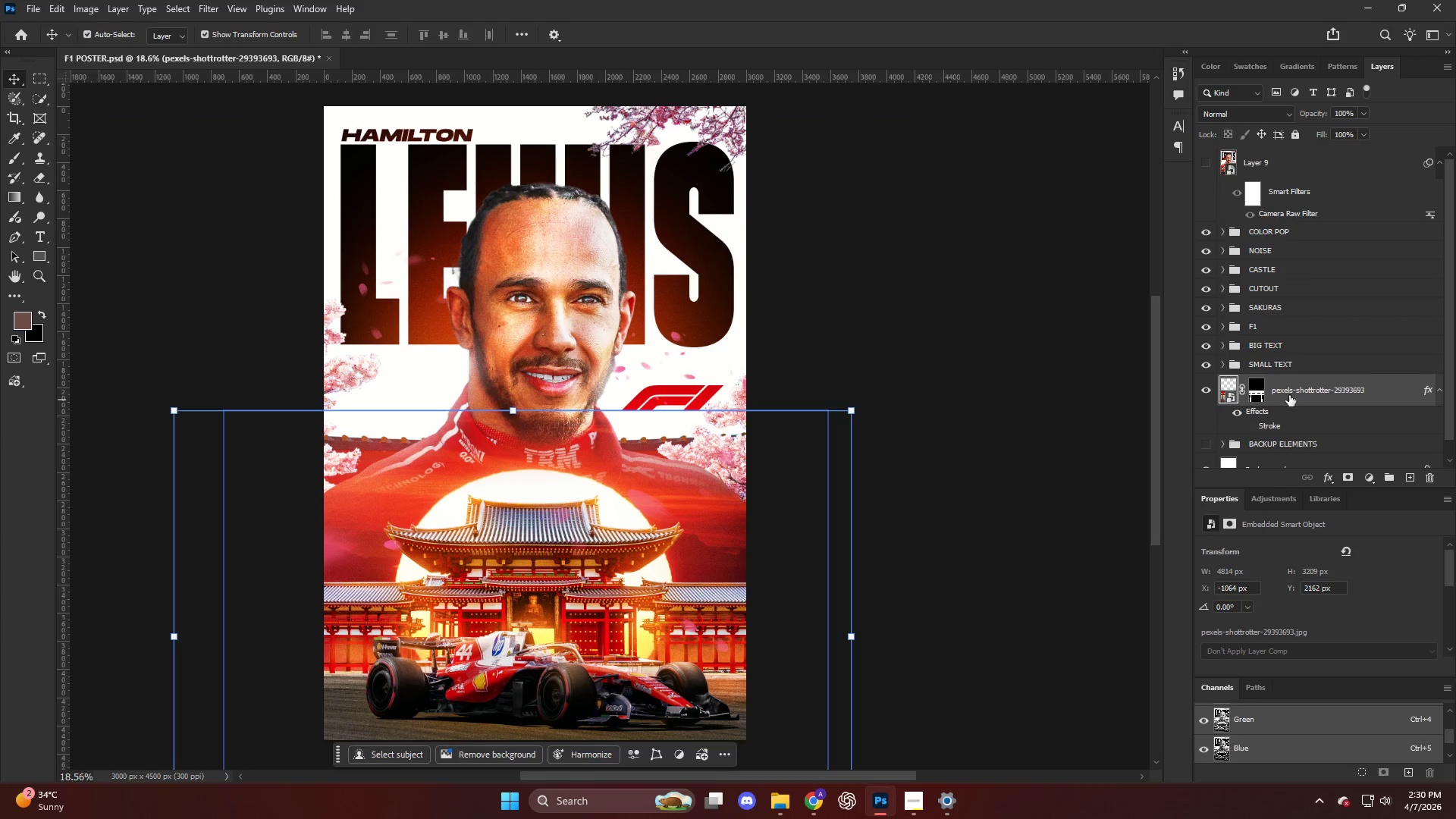 
double_click([1290, 391])
 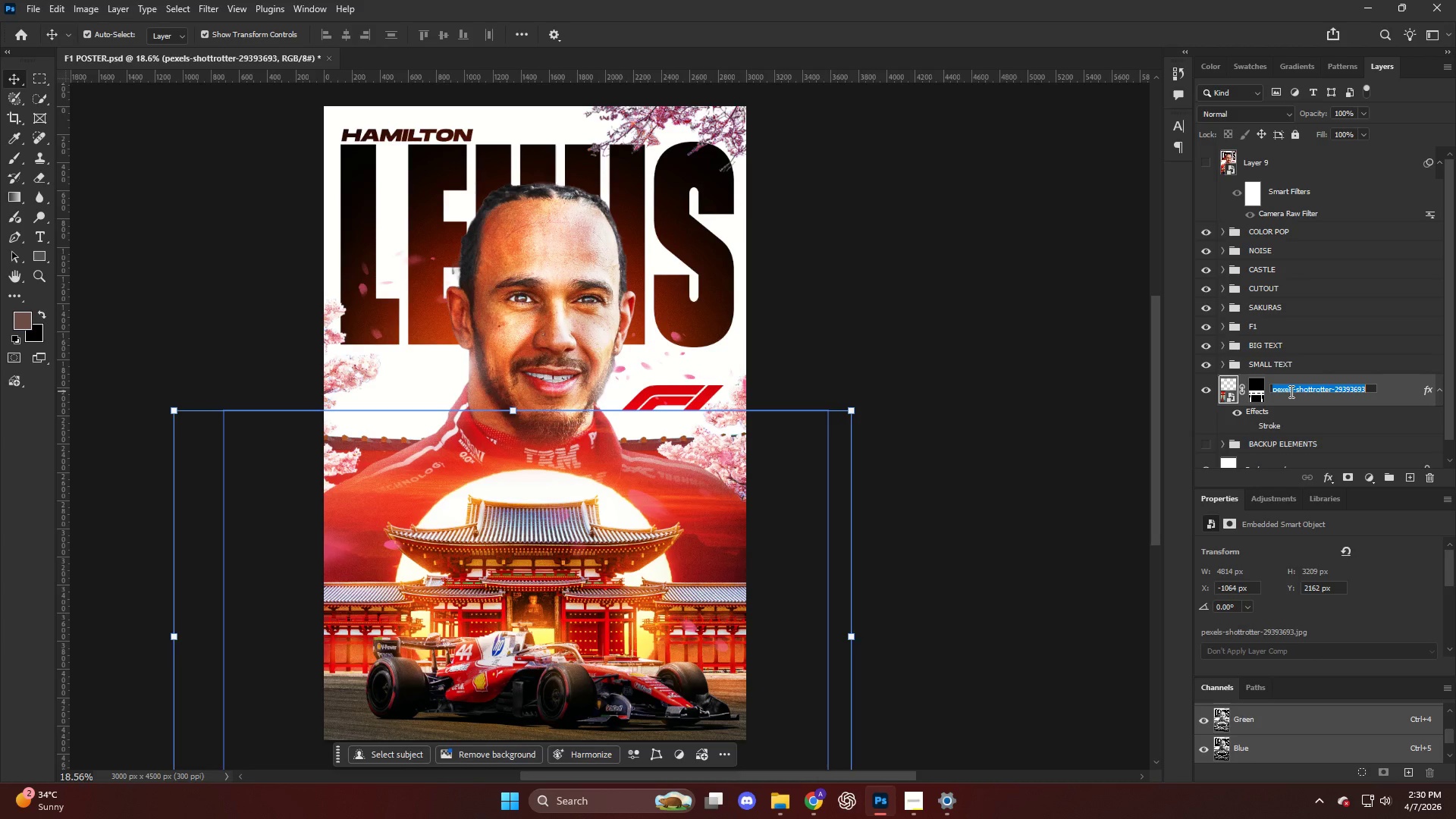 
type(GATE )
key(Backspace)
type(/ SHITE)
key(Backspace)
key(Backspace)
type(R)
key(Backspace)
key(Backspace)
type(RI)
 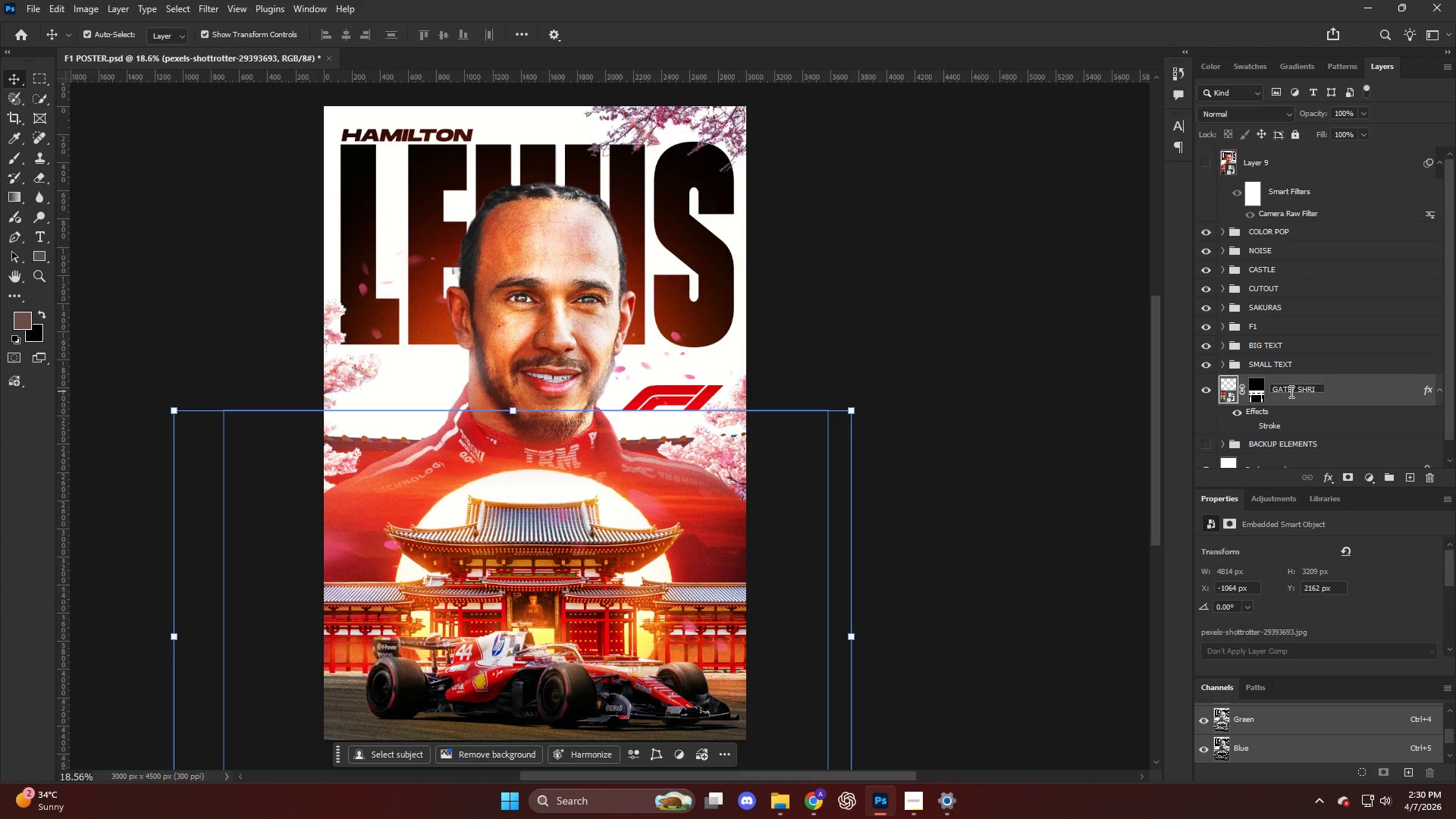 
type(NE)
 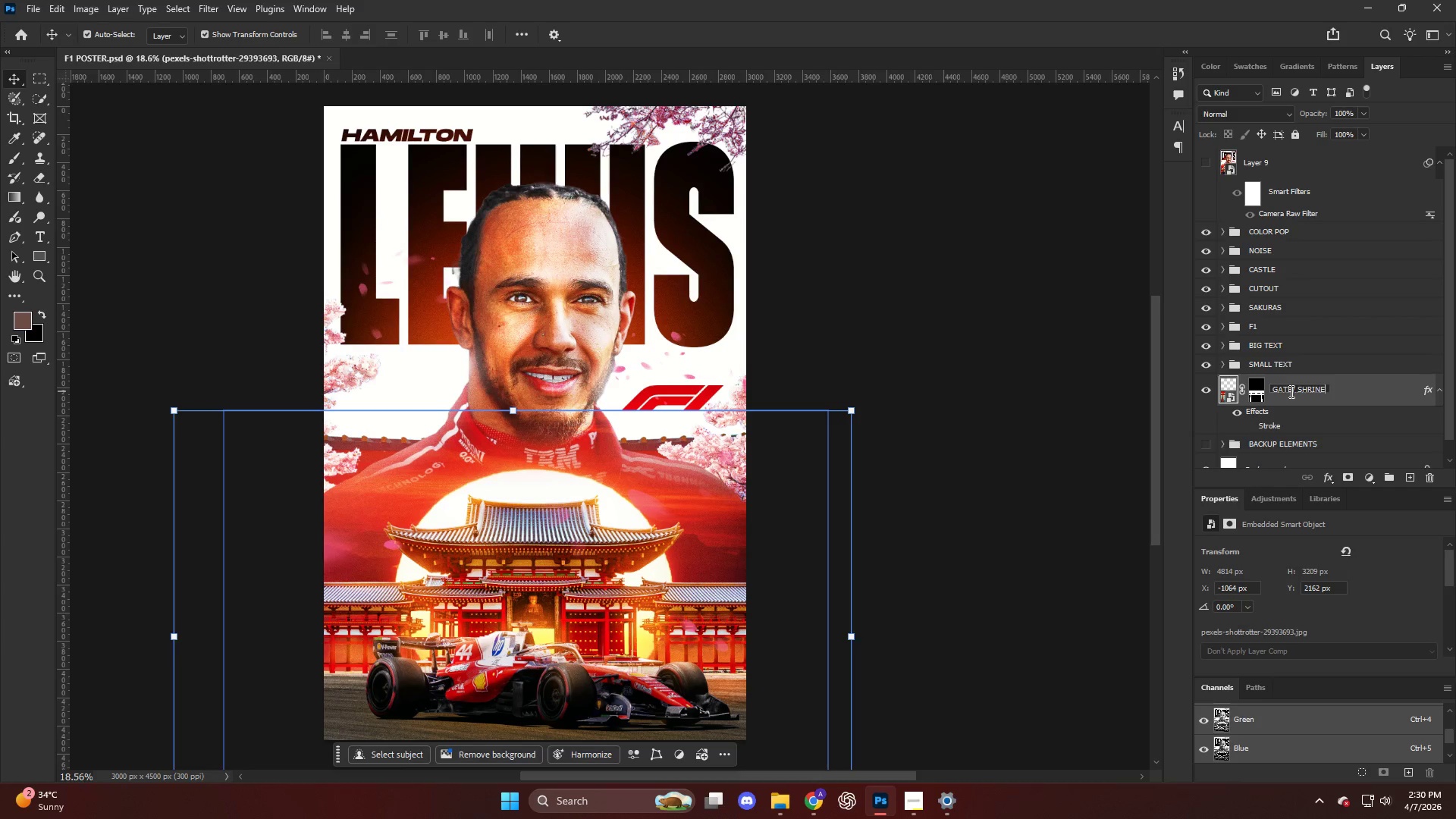 
key(Enter)
 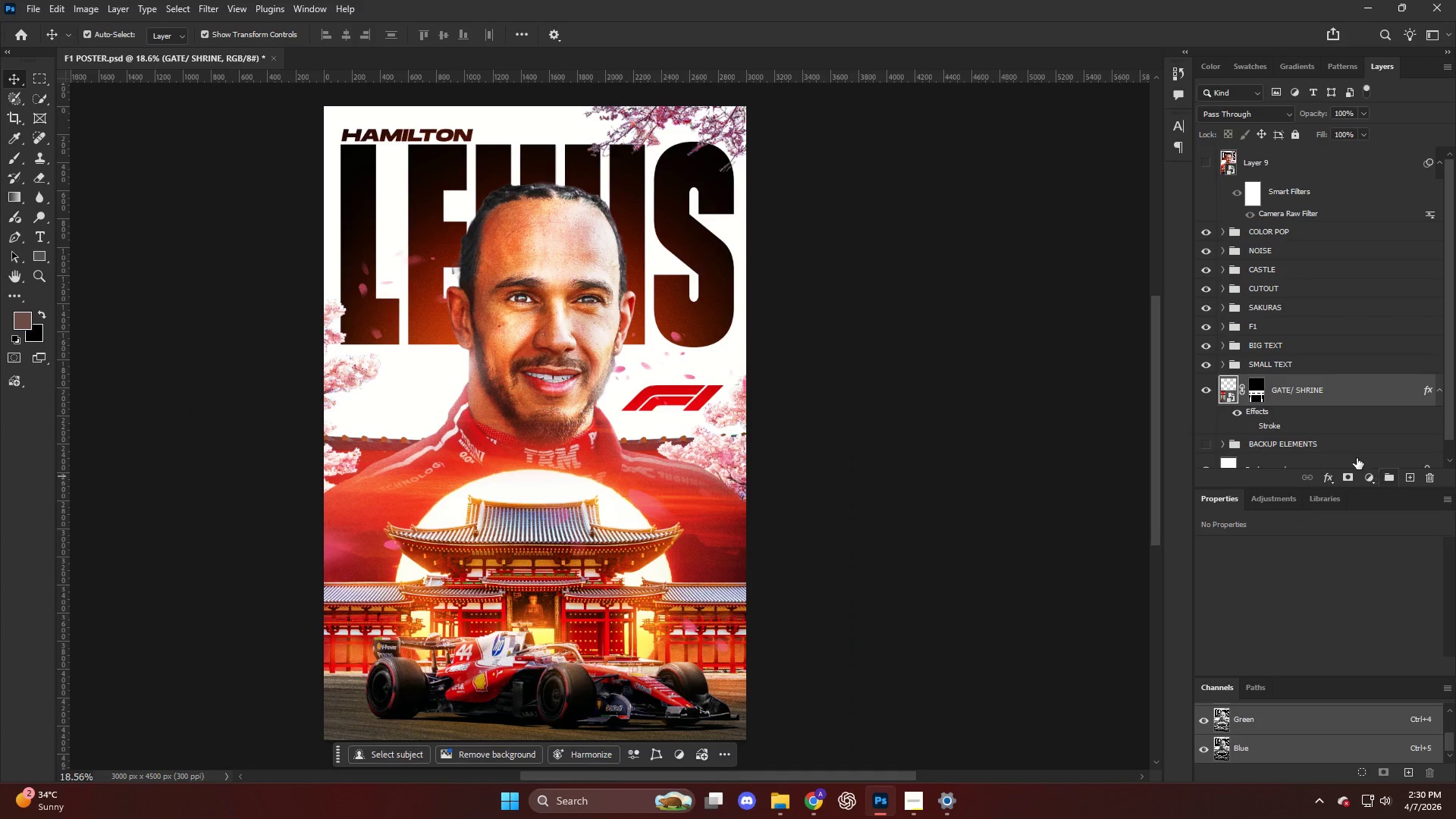 
left_click_drag(start_coordinate=[1291, 415], to_coordinate=[1290, 385])
 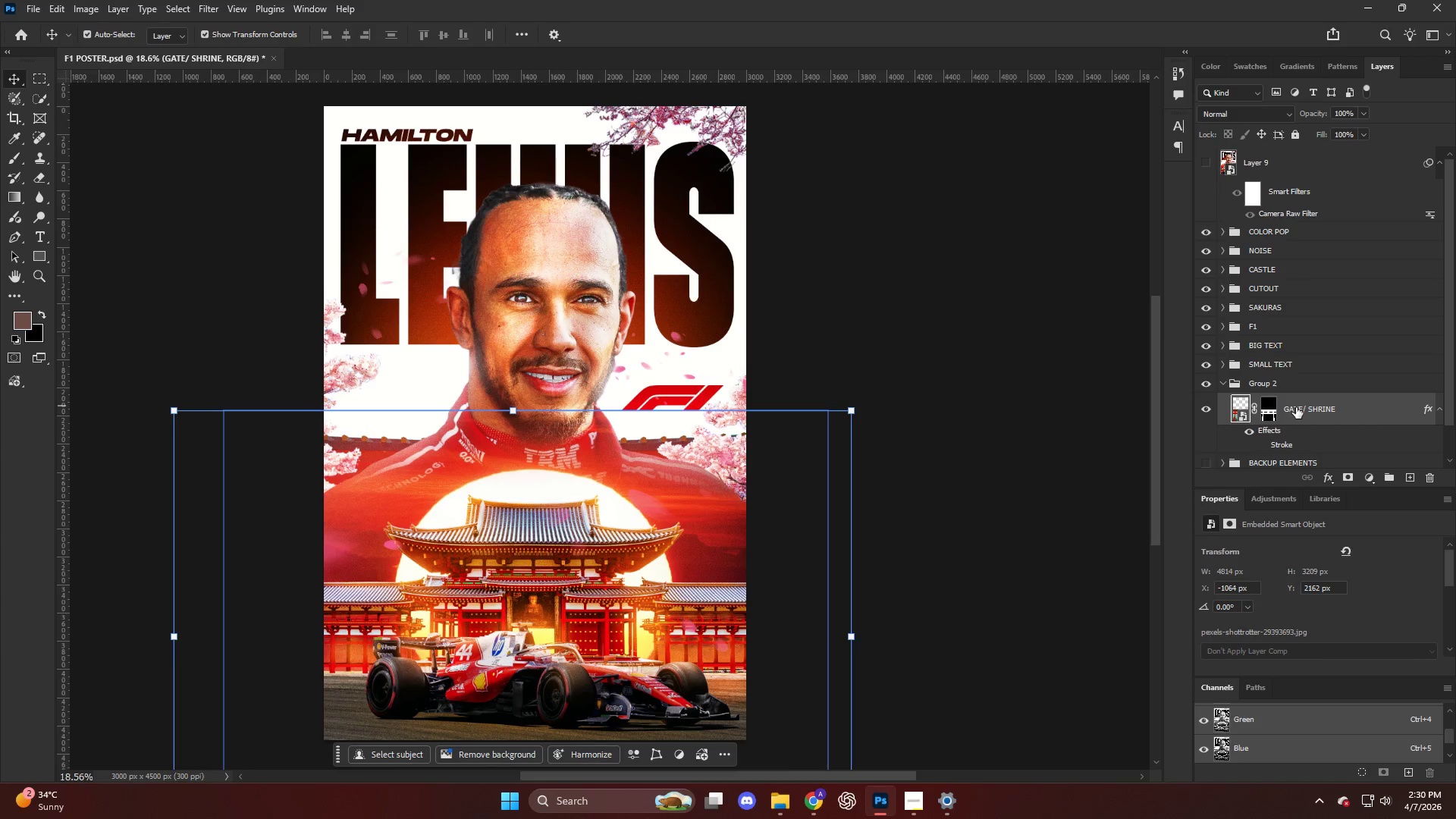 
double_click([1296, 407])
 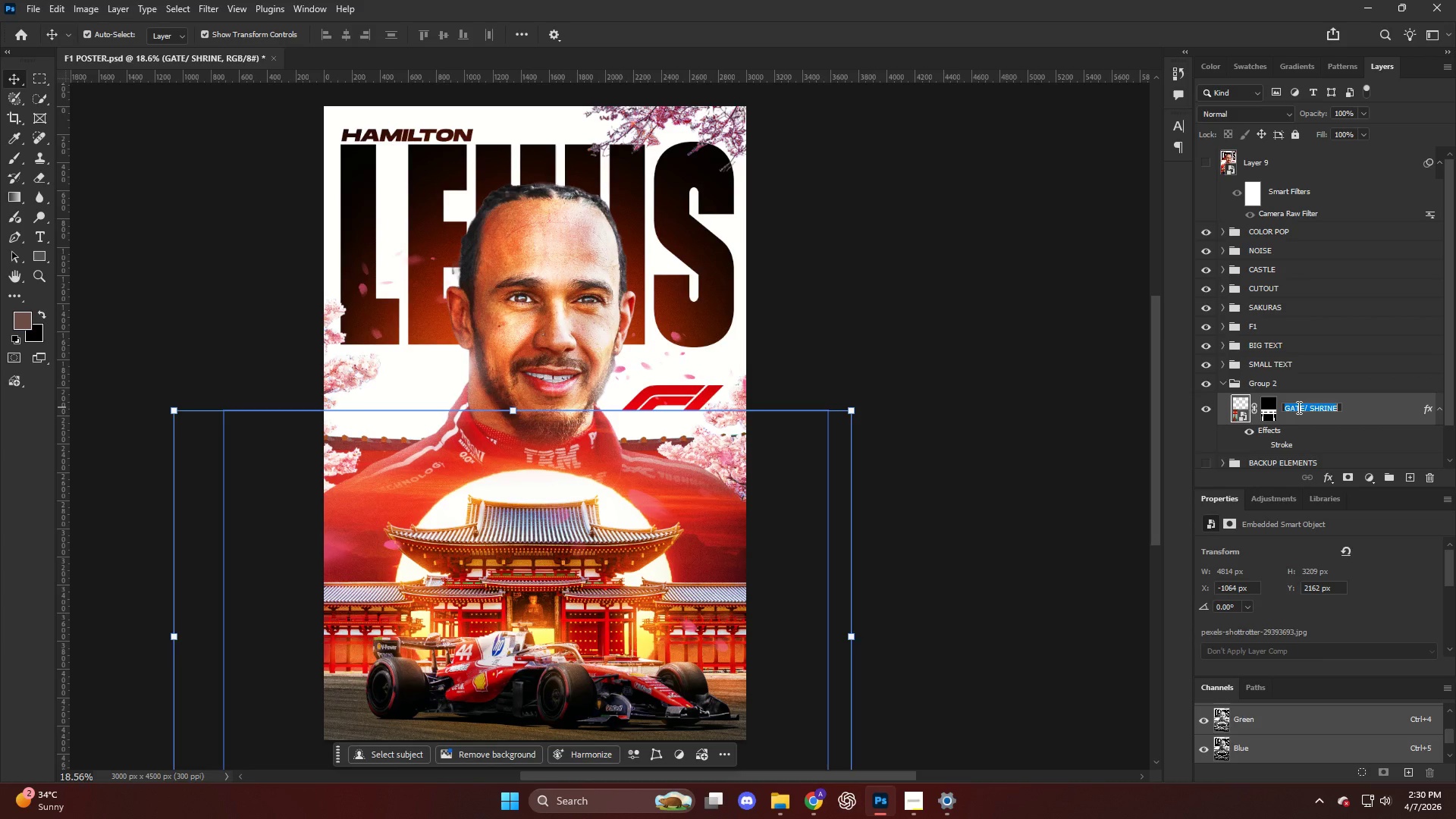 
key(Control+C)
 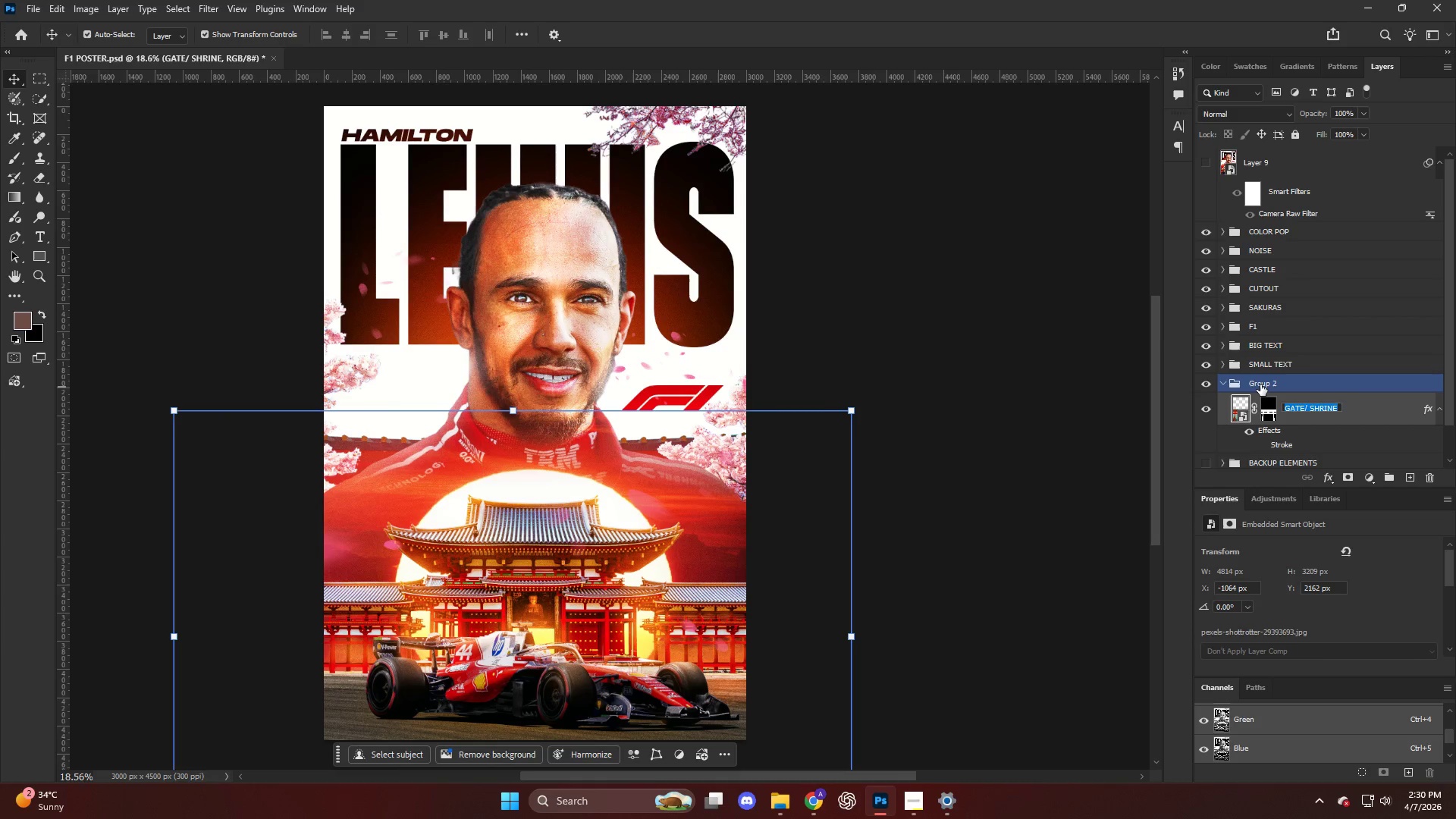 
double_click([1261, 384])
 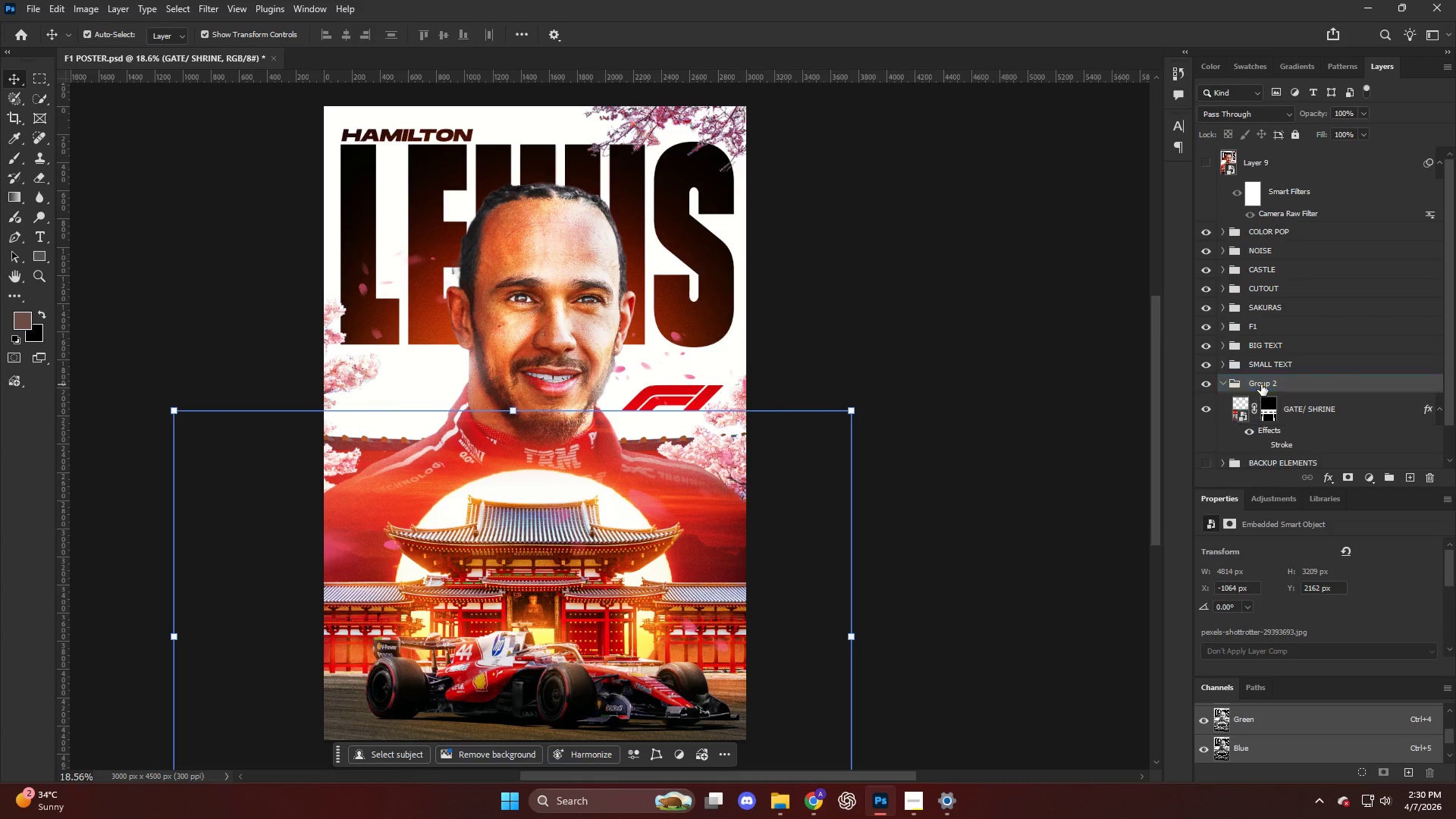 
key(Control+V)
 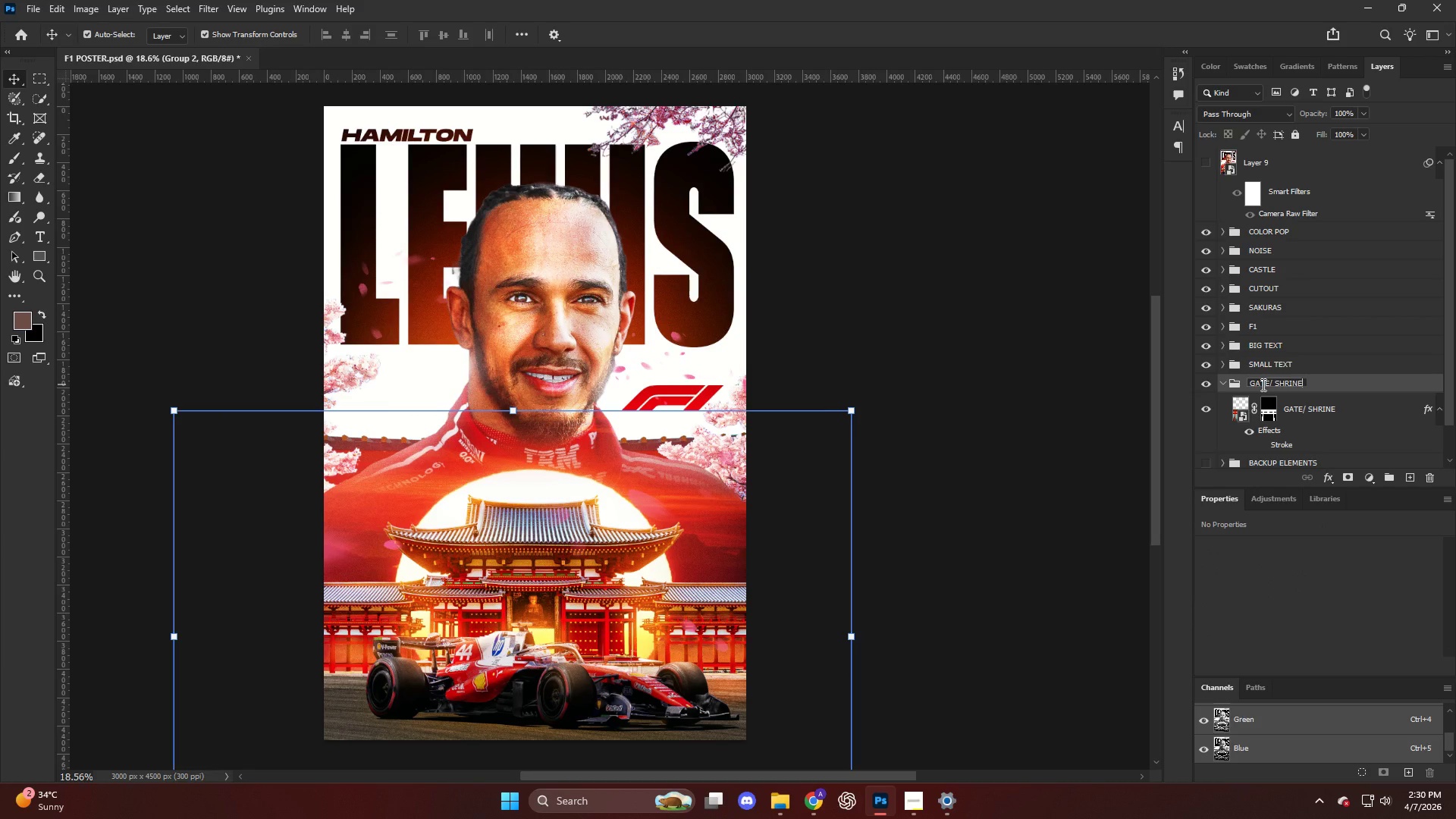 
key(NumpadEnter)
 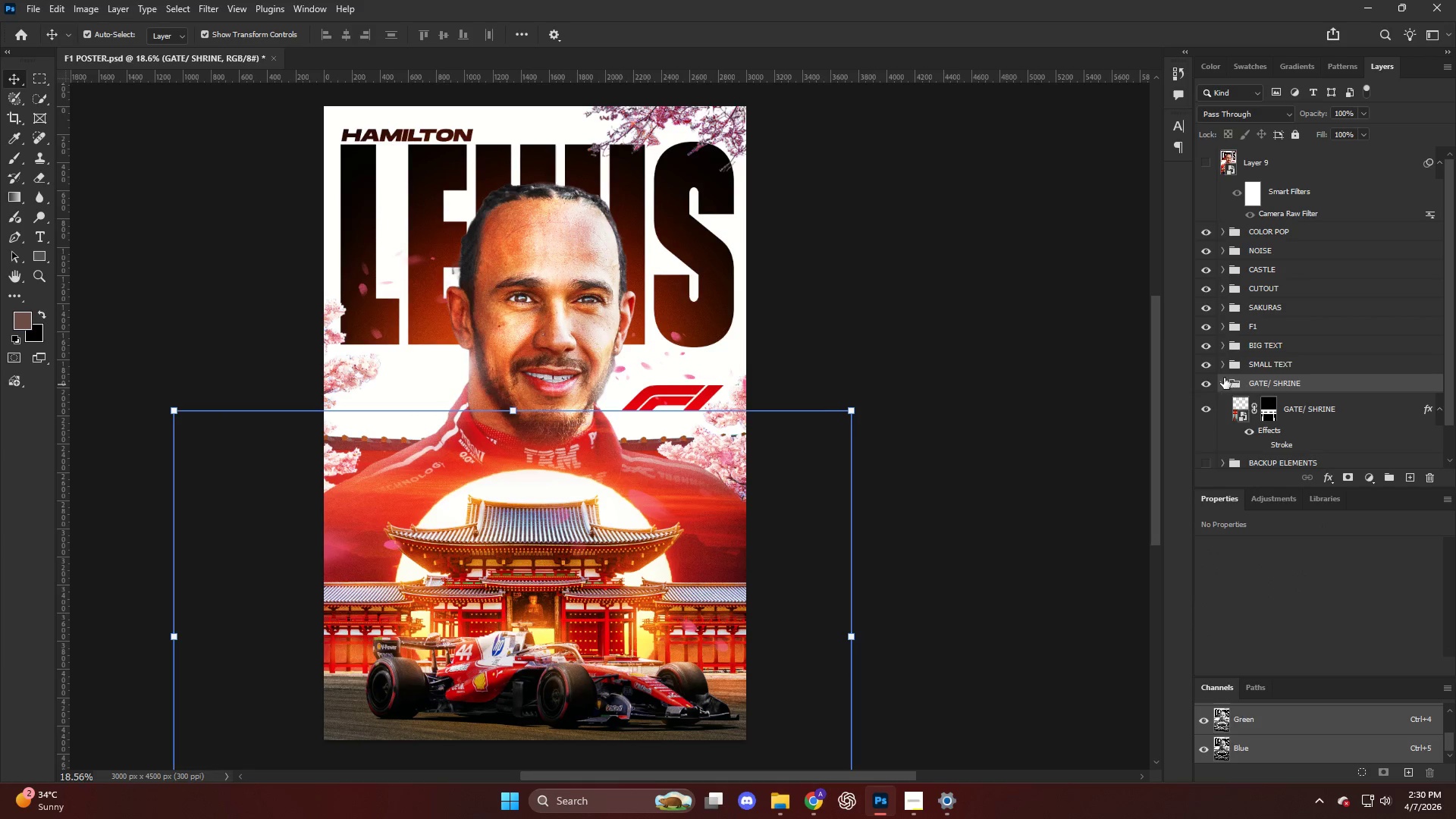 
left_click([1223, 378])
 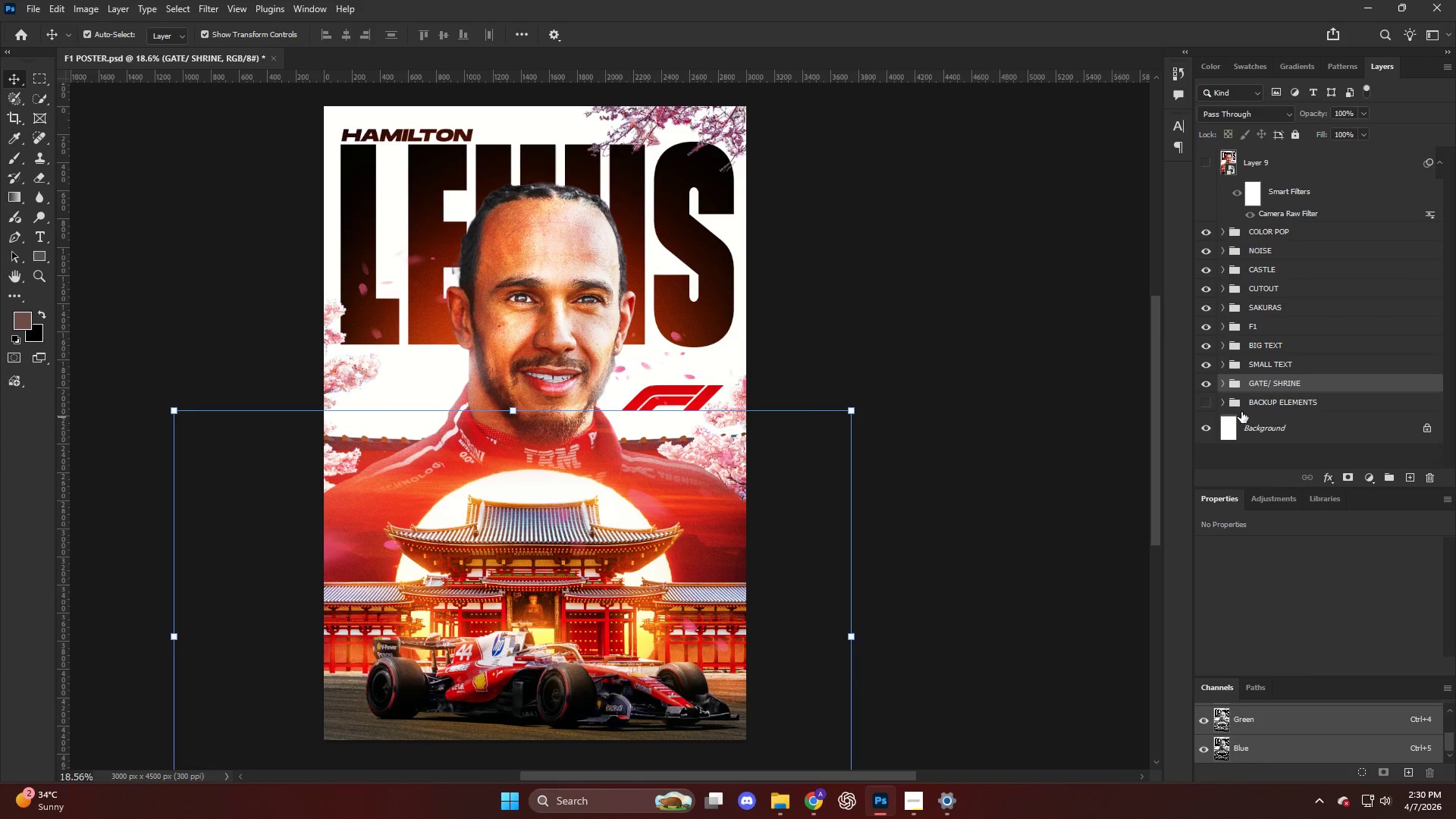 
scroll: coordinate [717, 372], scroll_direction: down, amount: 4.0
 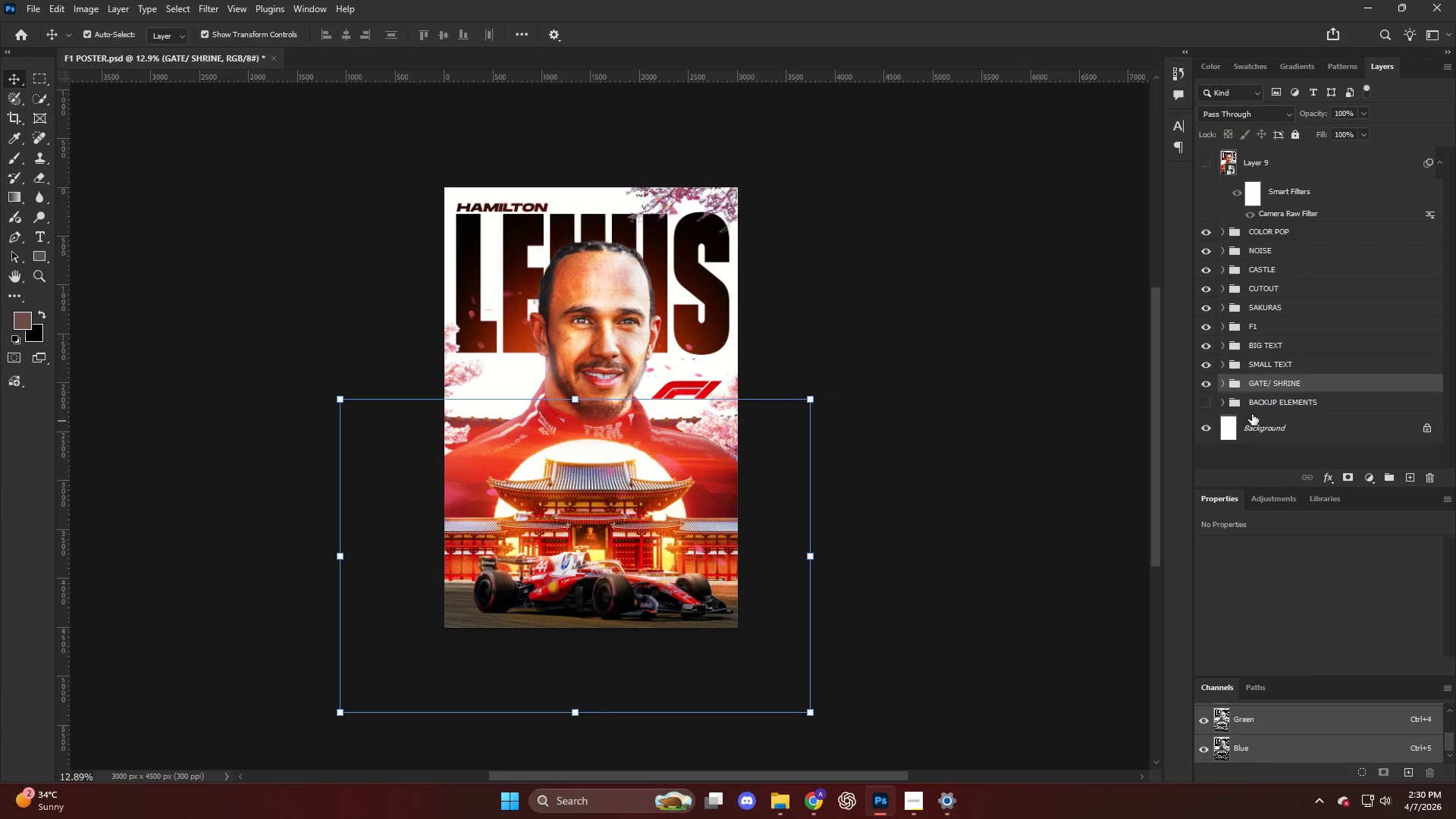 
key(Alt+AltLeft)
 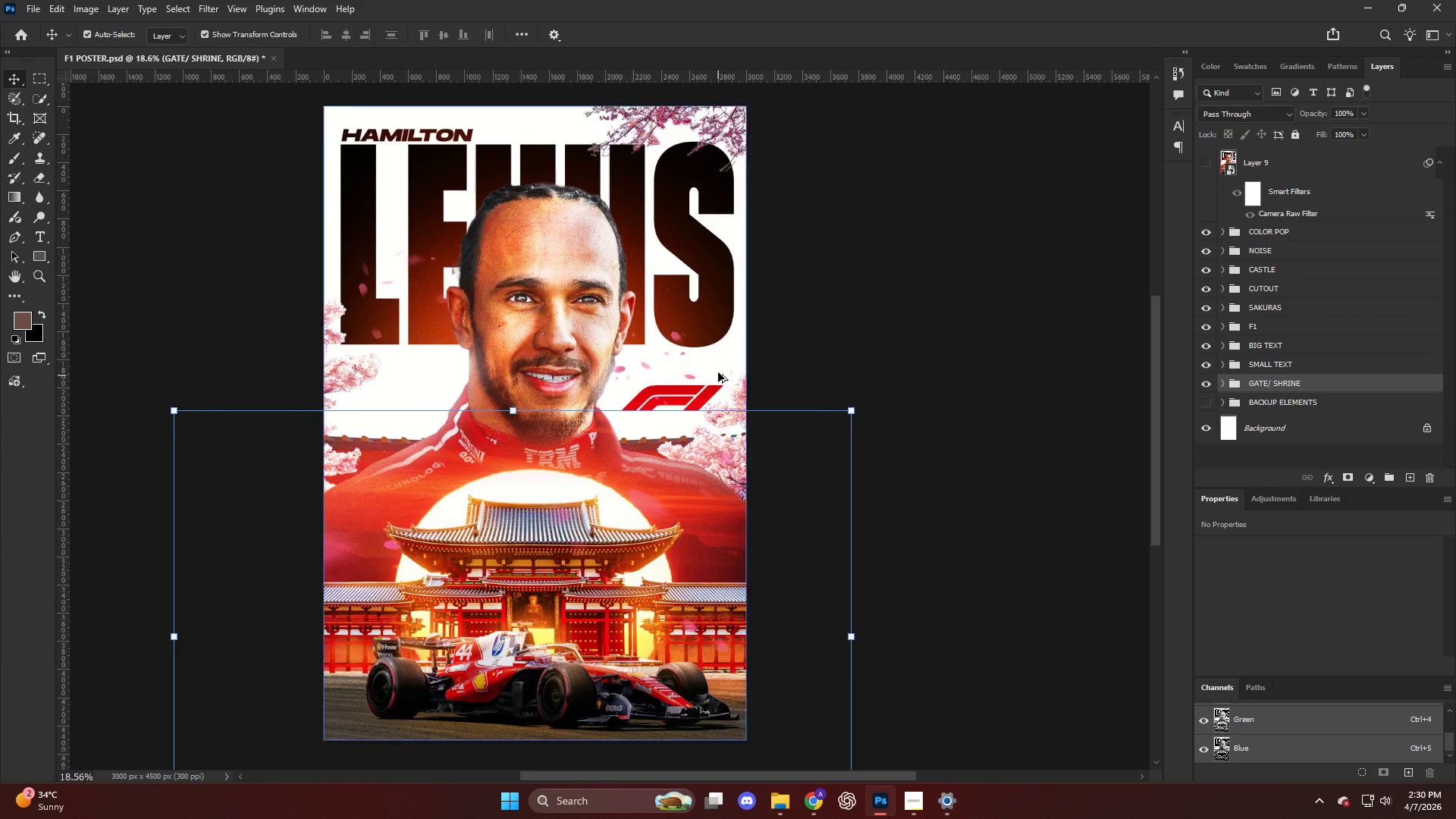 
left_click([1260, 410])
 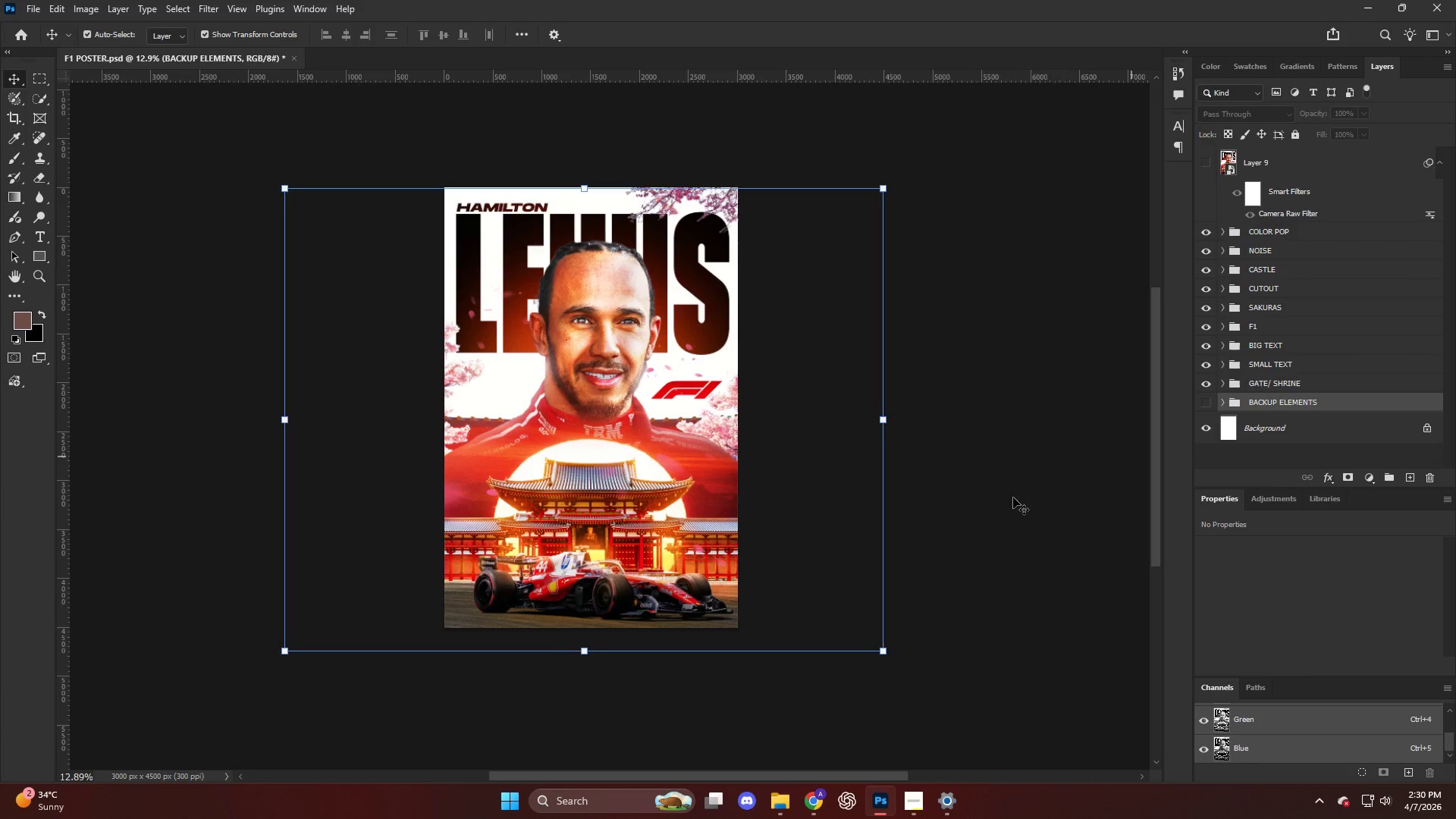 
hold_key(key=AltLeft, duration=0.59)
scroll: coordinate [602, 504], scroll_direction: up, amount: 15.0
 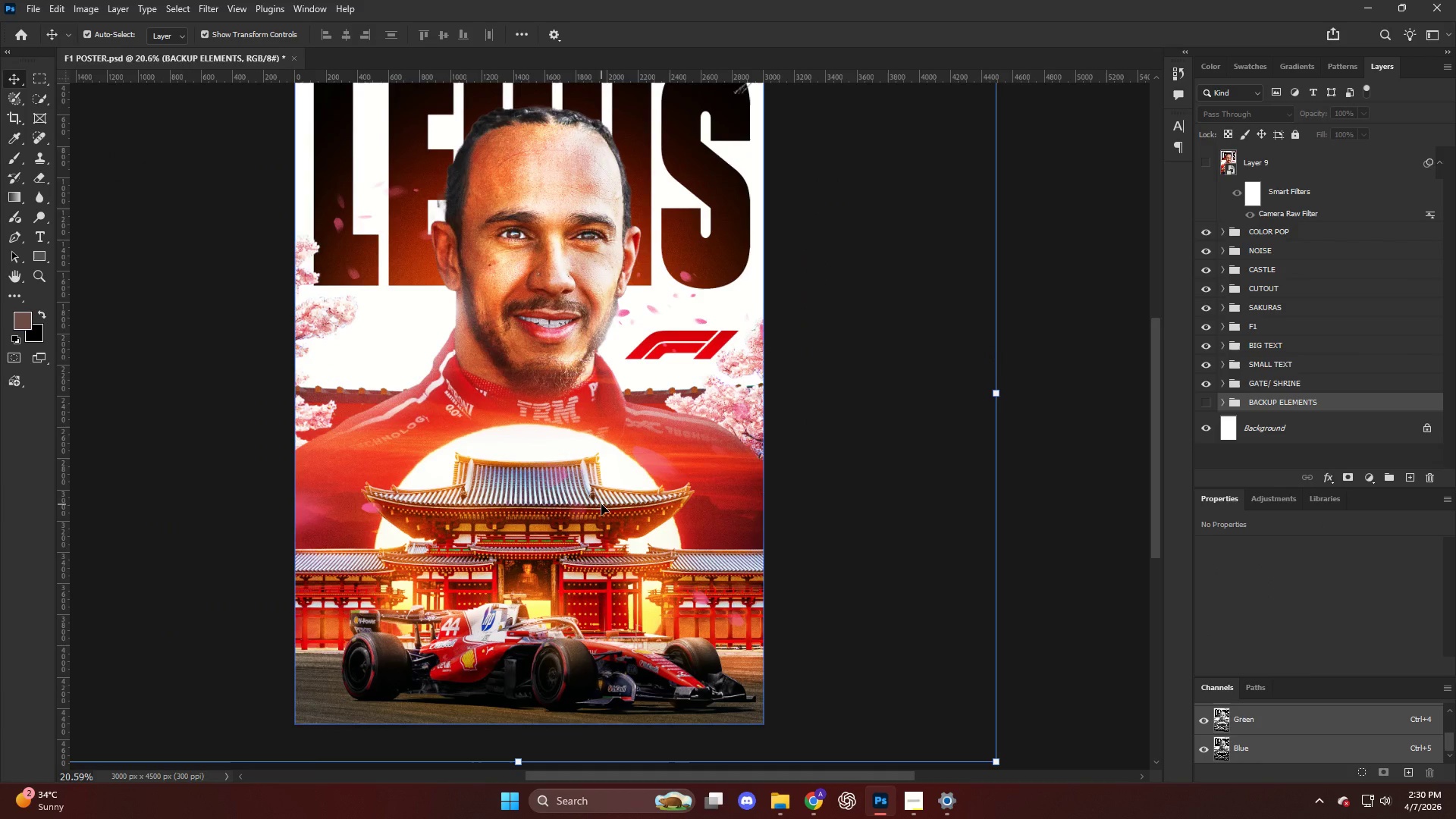 
key(Alt+AltLeft)
 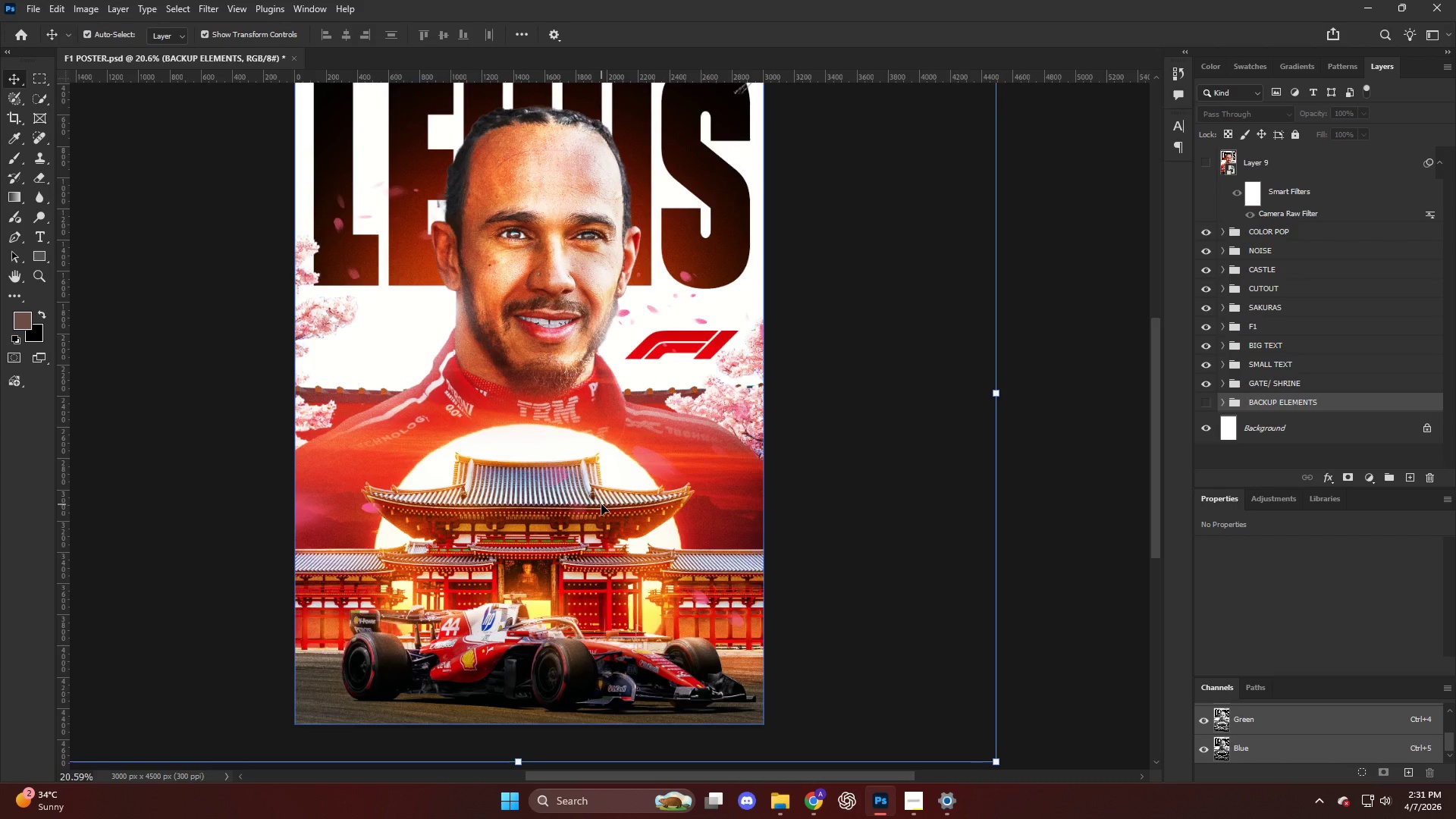 
wait(64.08)
 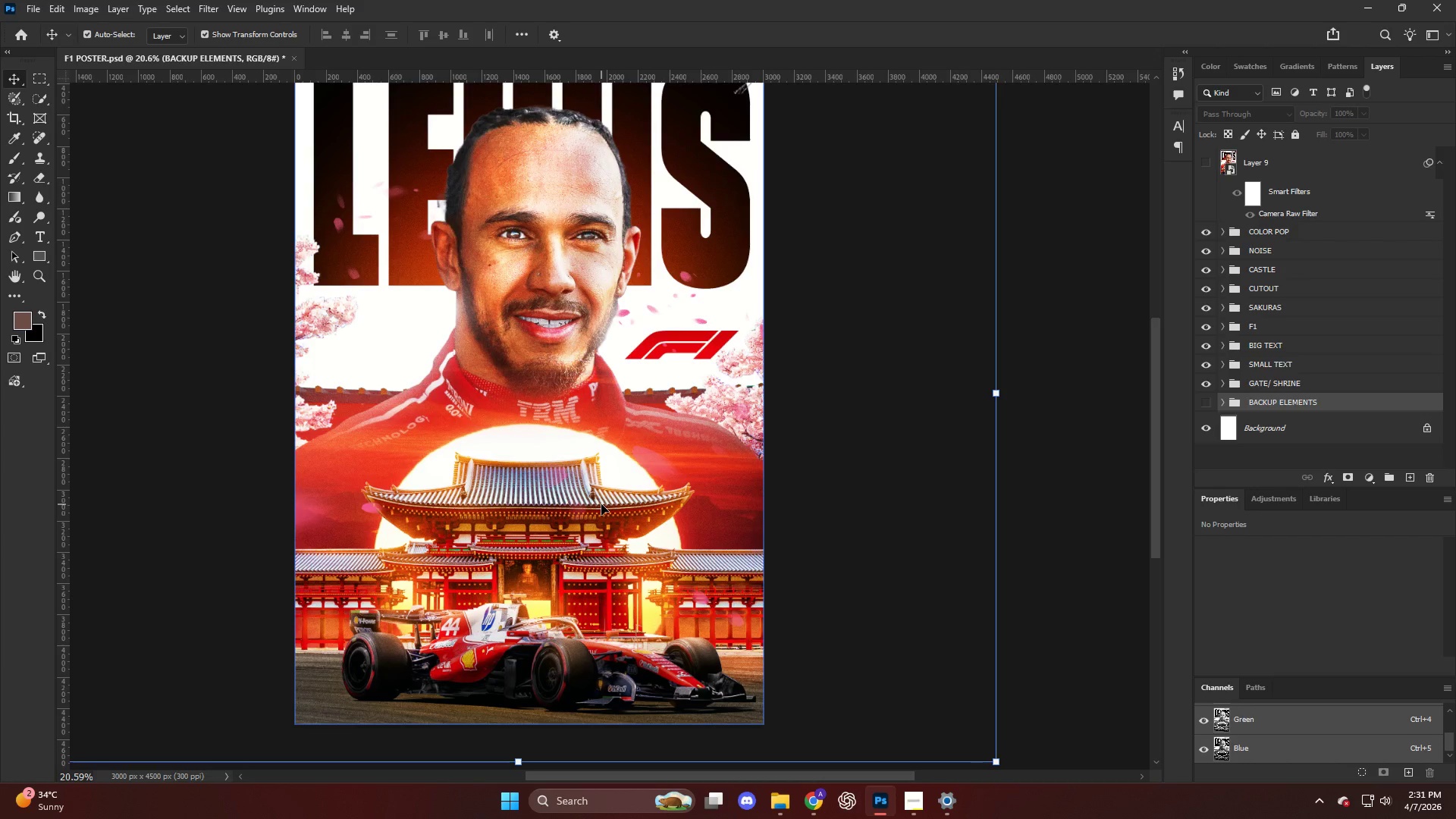 
left_click([1274, 425])
 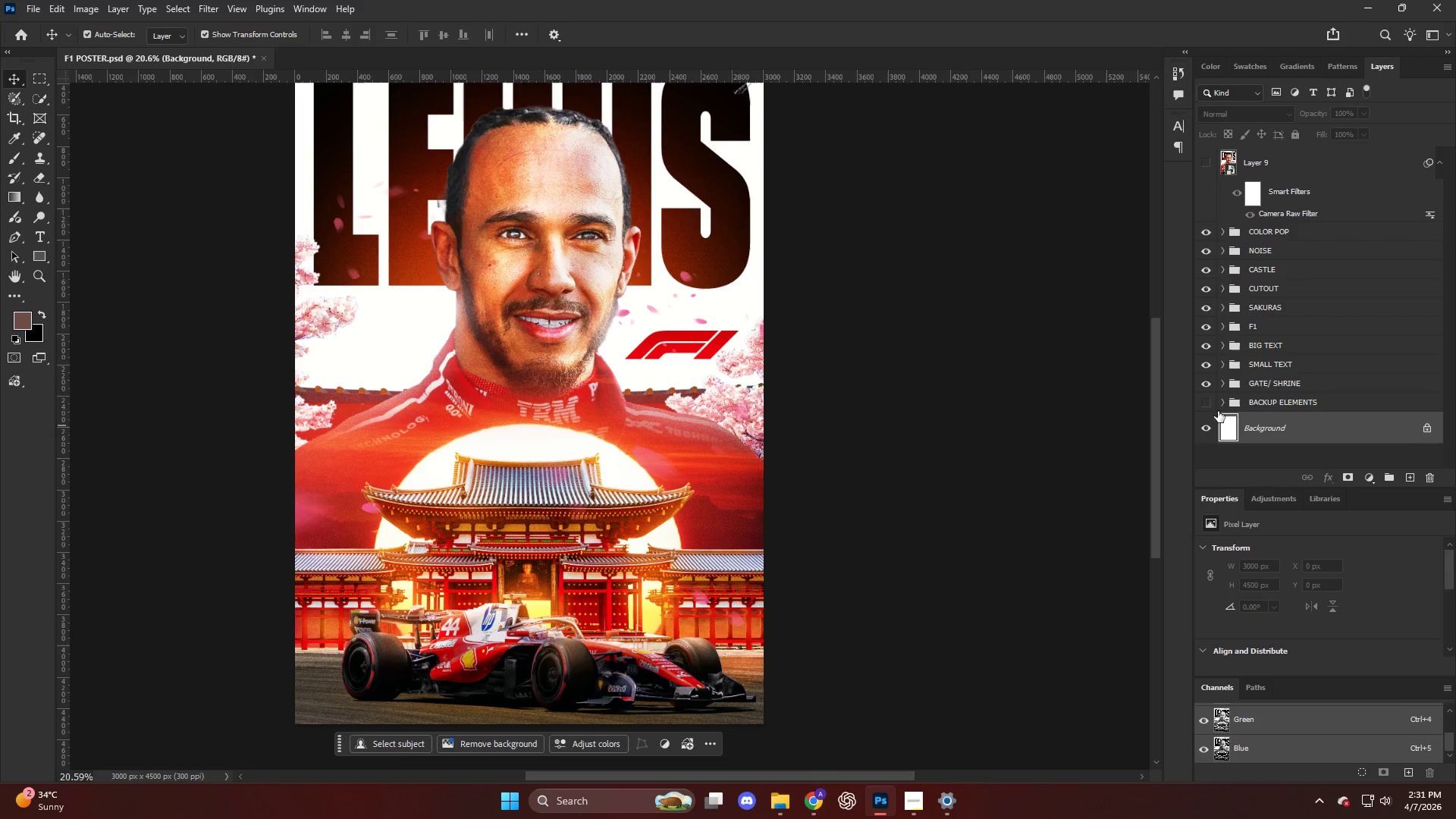 
hold_key(key=AltLeft, duration=0.38)
scroll: coordinate [711, 369], scroll_direction: up, amount: 11.0
 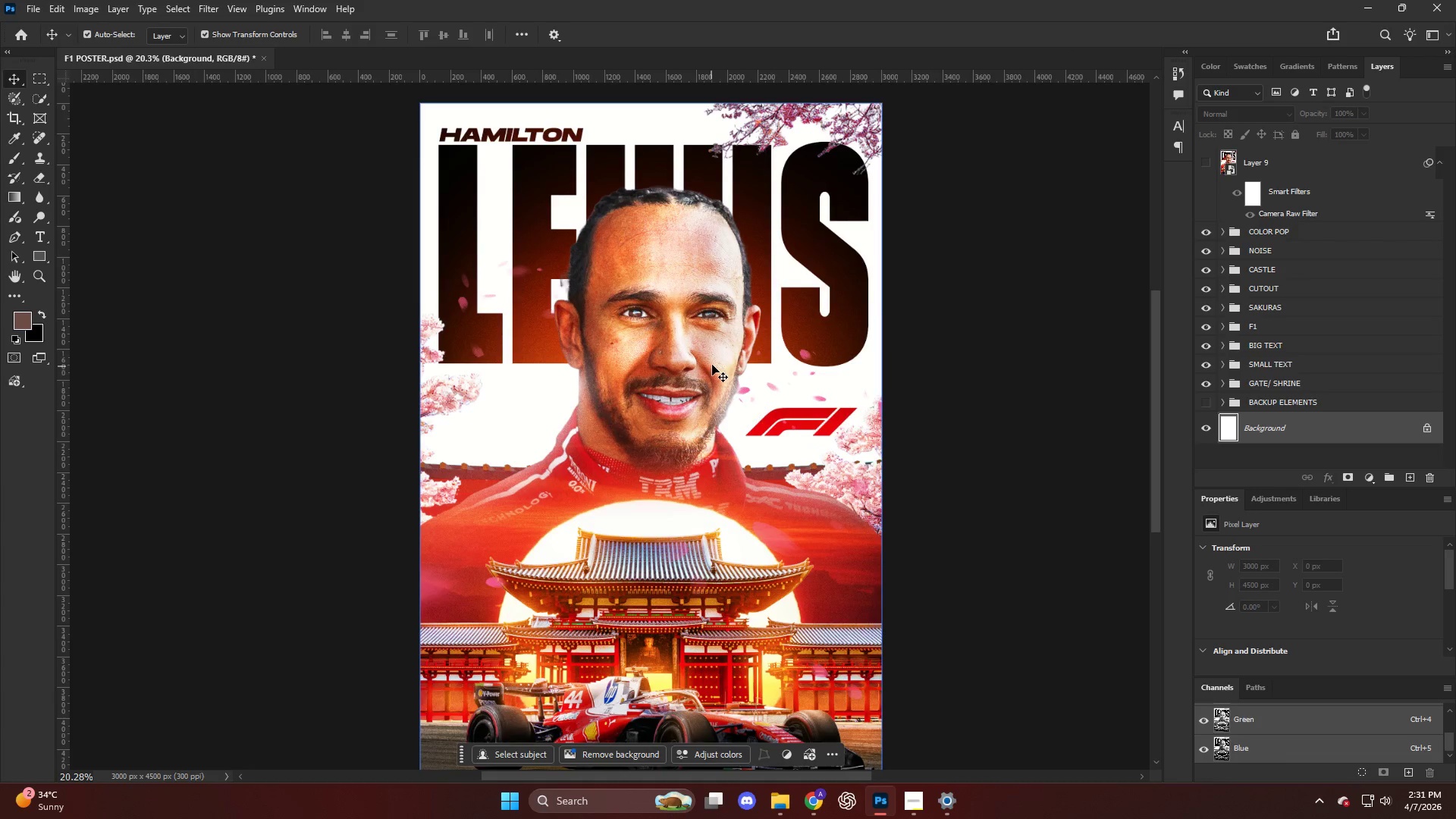 
hold_key(key=ControlLeft, duration=0.45)
 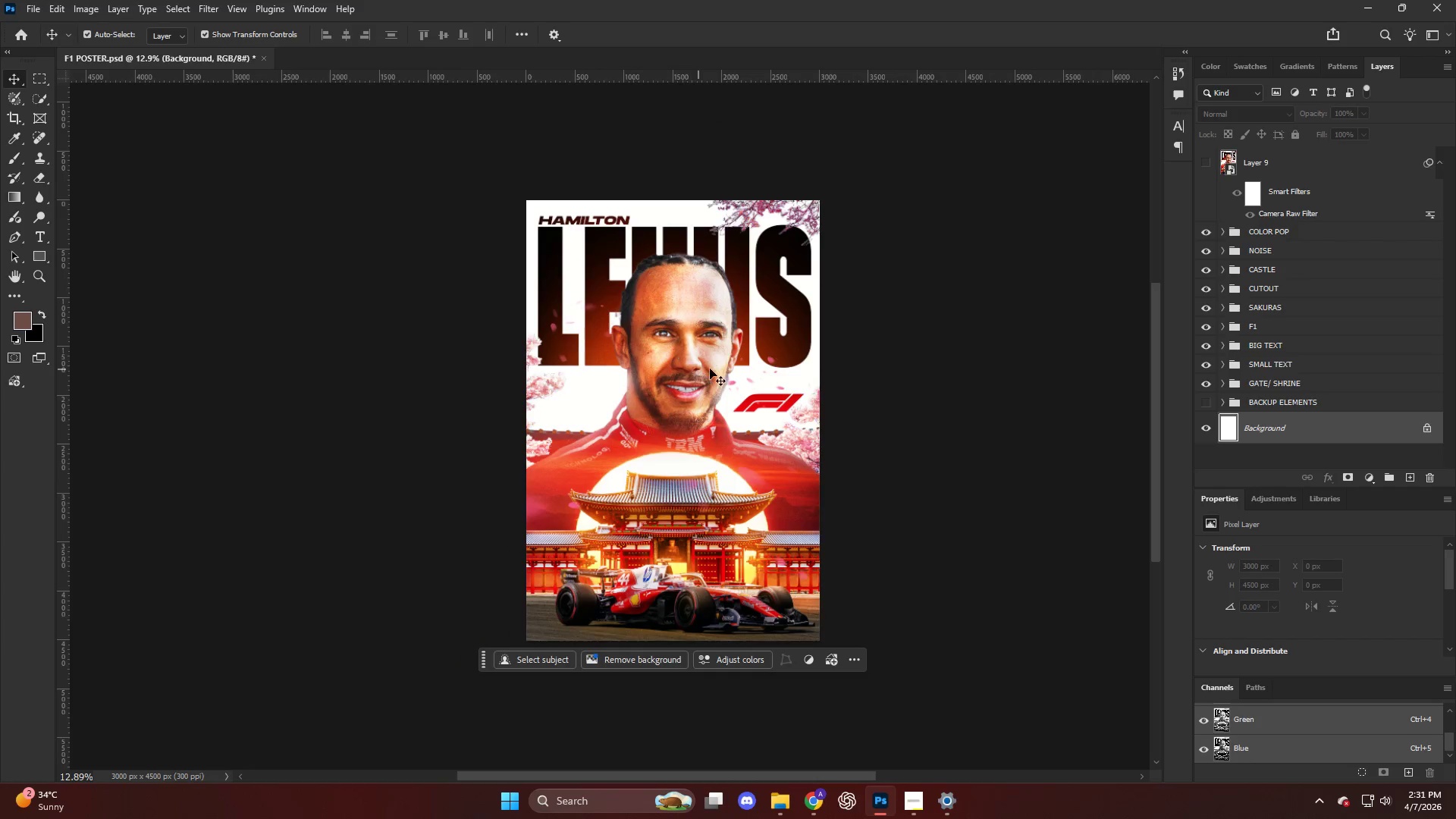 
hold_key(key=AltLeft, duration=0.34)
 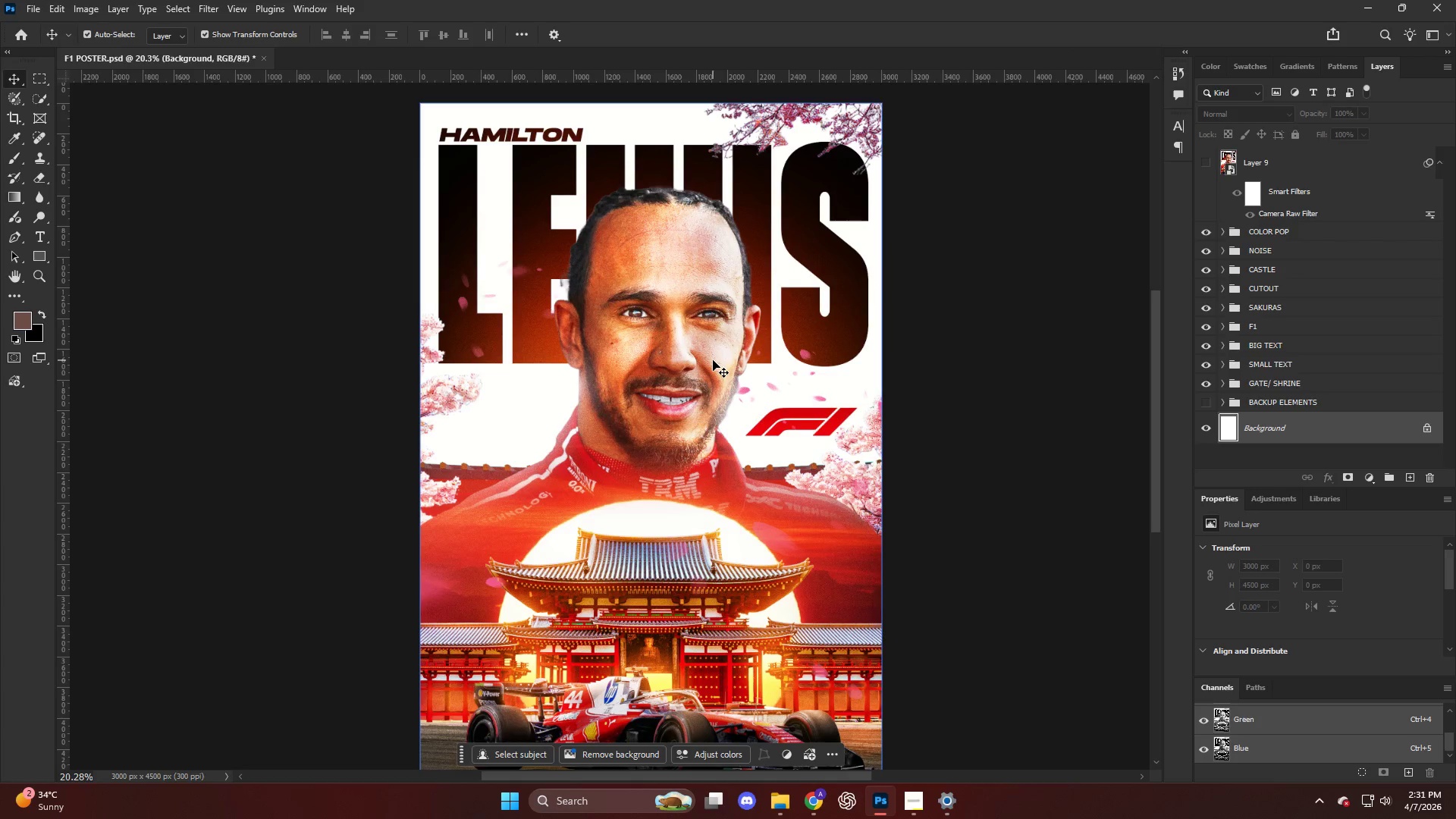 
scroll: coordinate [713, 360], scroll_direction: down, amount: 5.0